 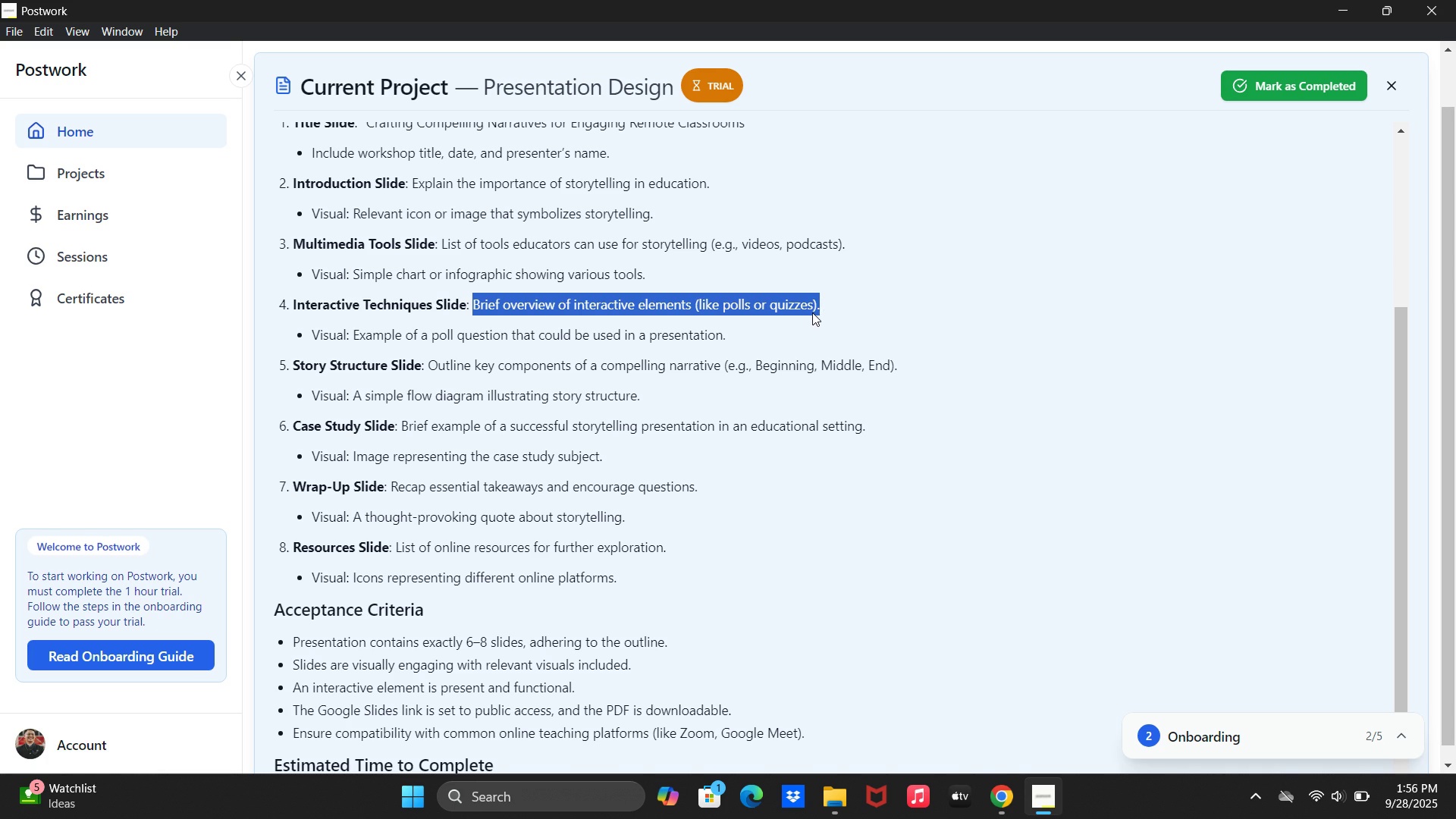 
key(Alt+AltLeft)
 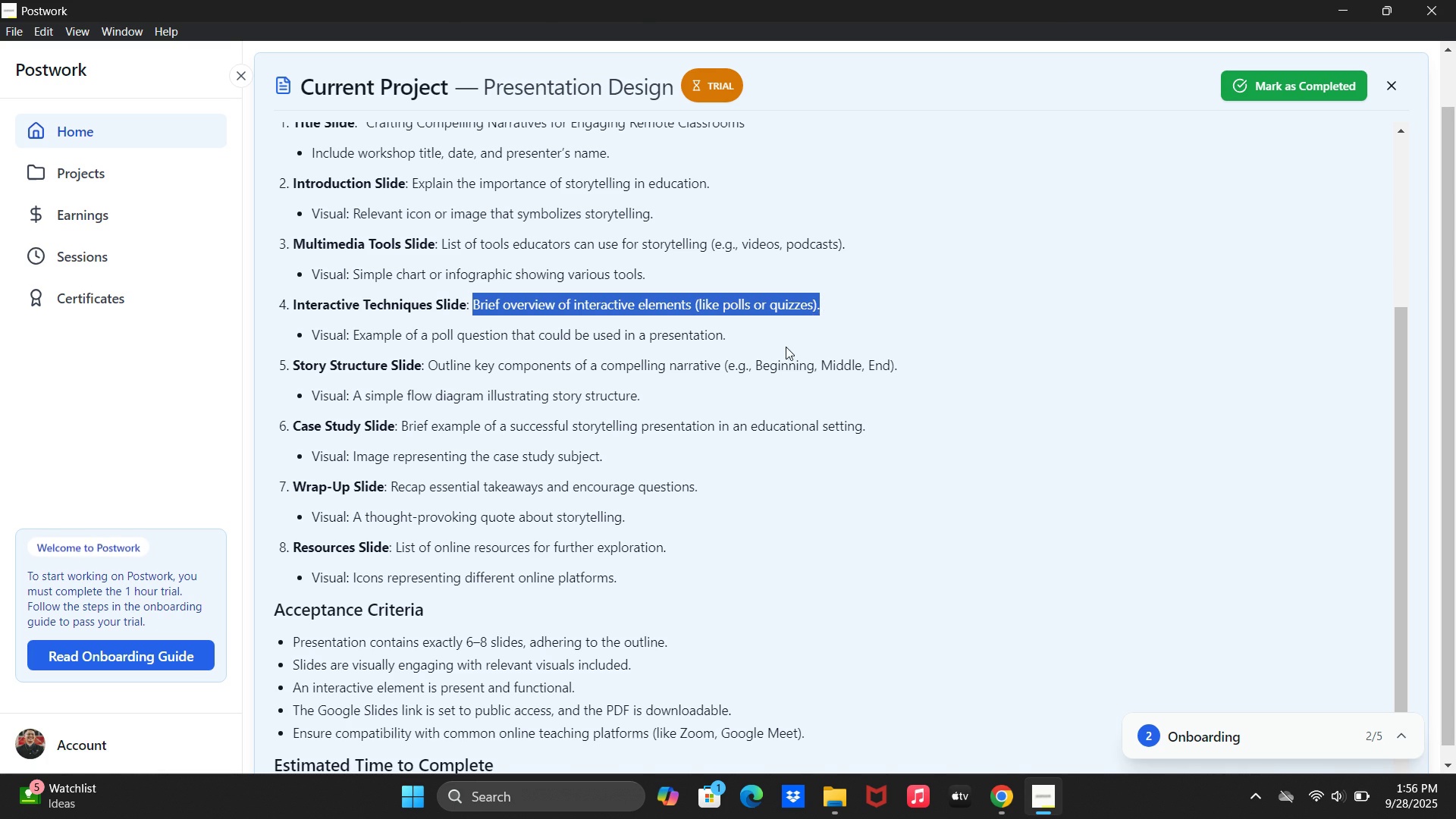 
key(Alt+Tab)
 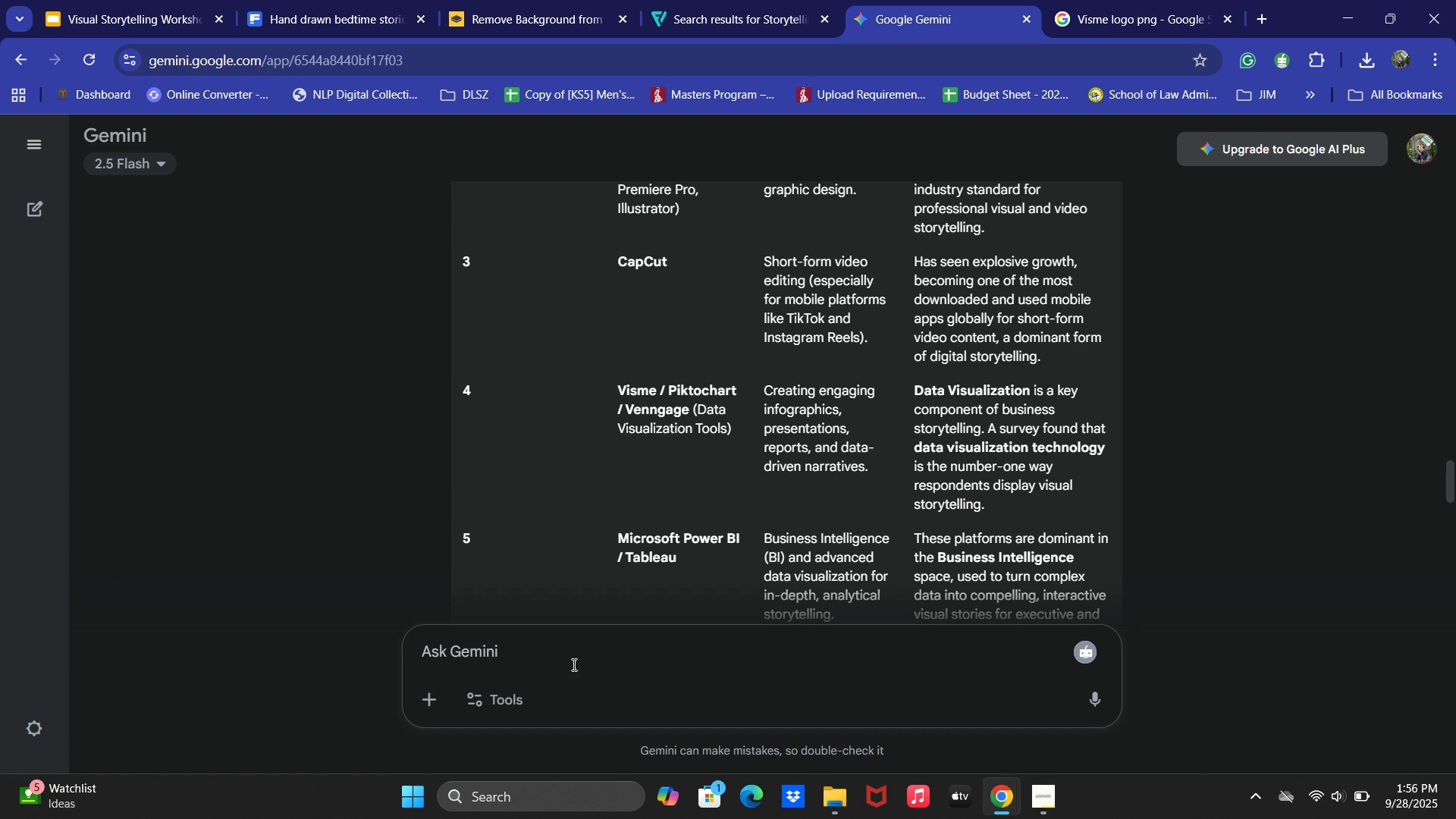 
key(Control+ControlLeft)
 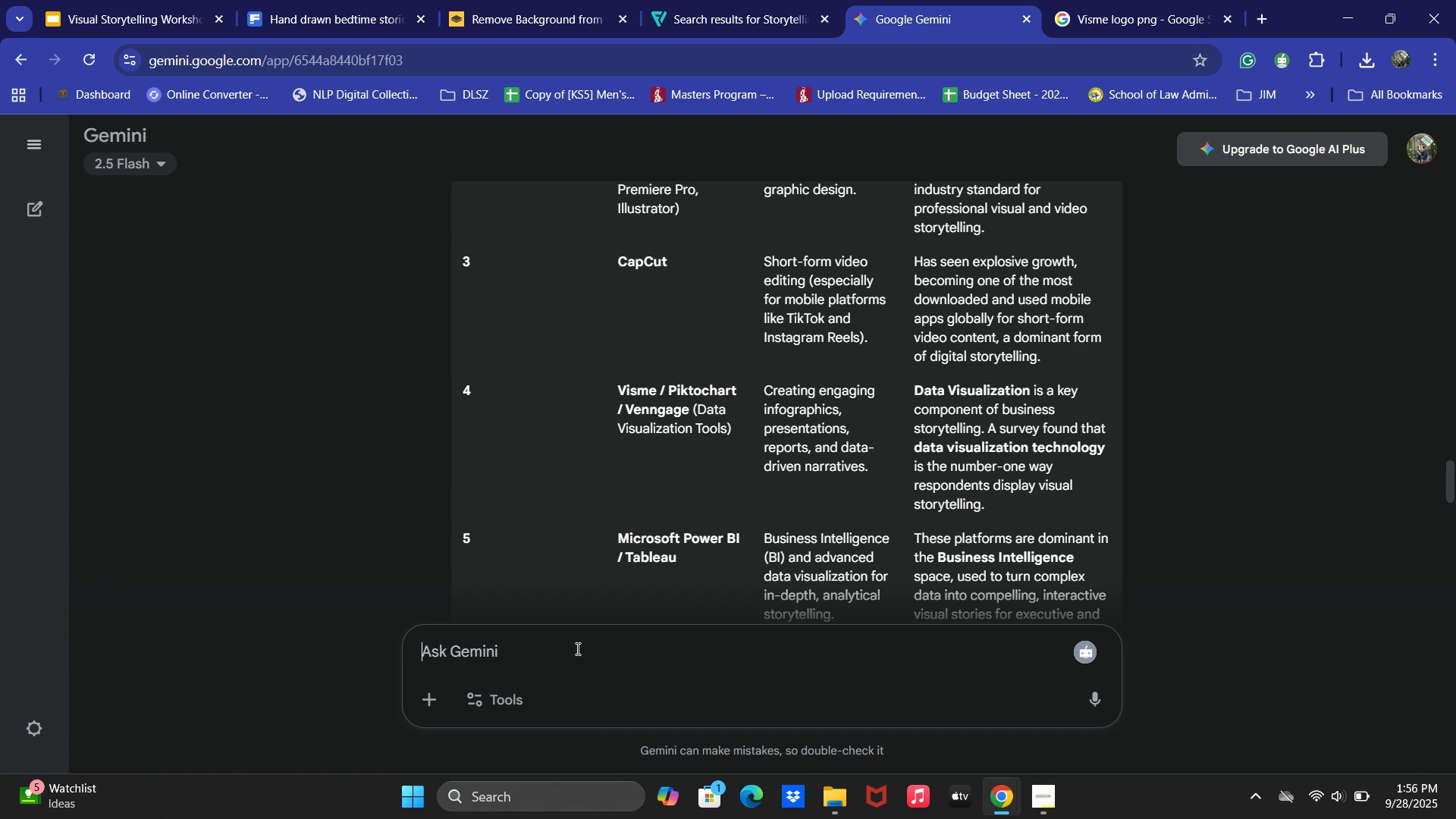 
key(Control+V)
 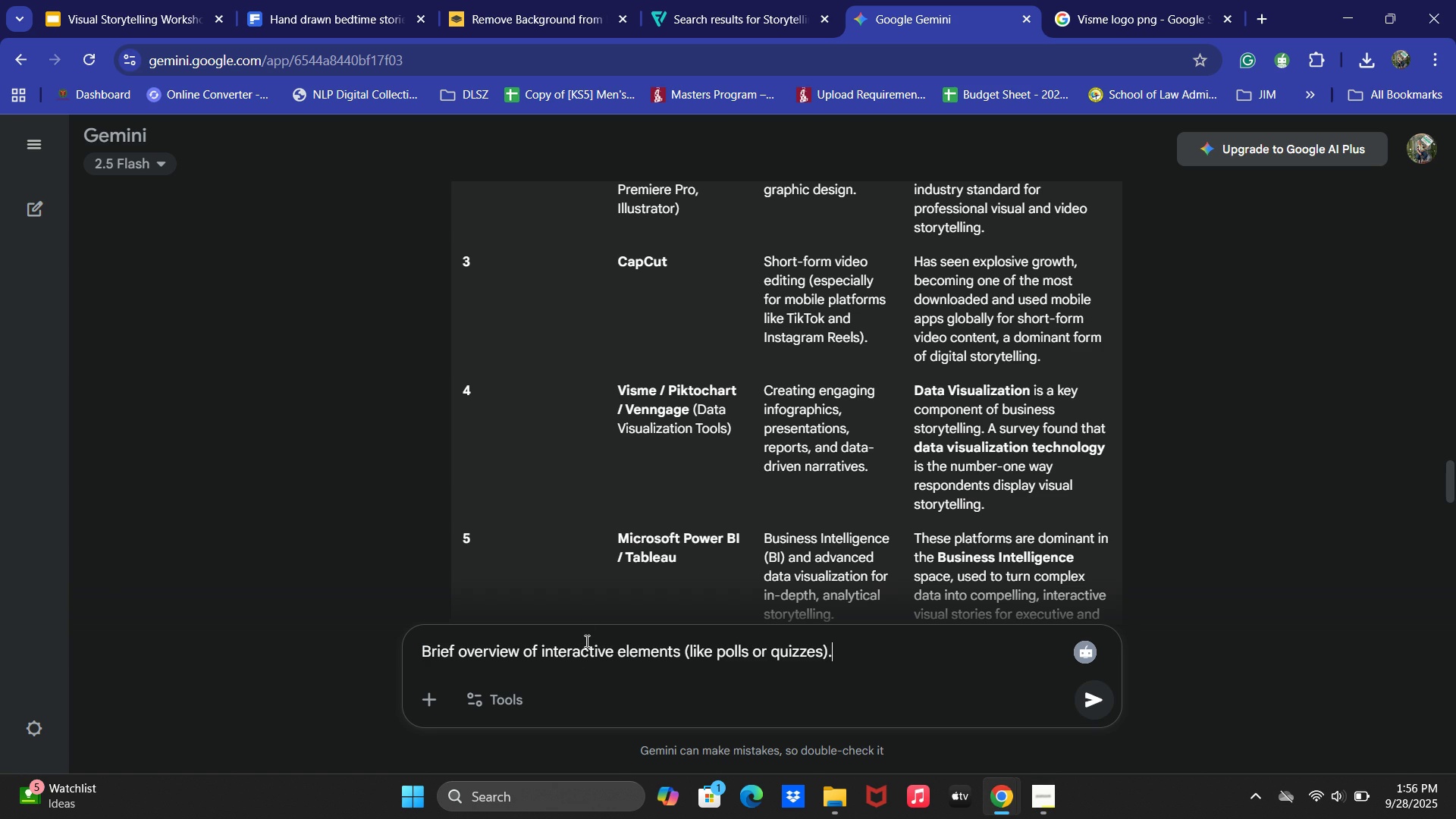 
type( in Vis)
key(Backspace)
type(rutal Sotry)
key(Backspace)
key(Backspace)
key(Backspace)
key(Backspace)
type(torytelling)